 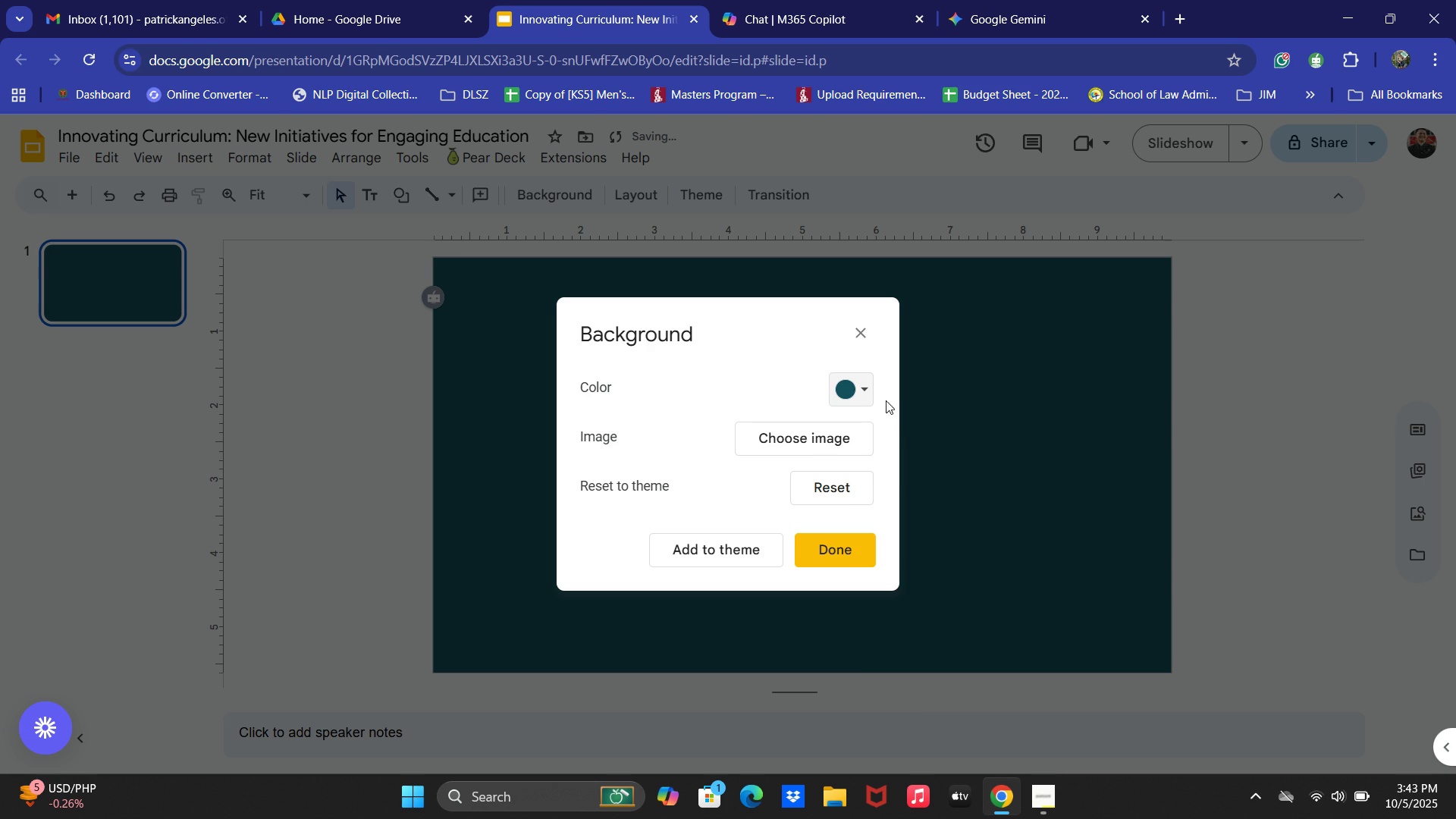 
left_click([1005, 0])
 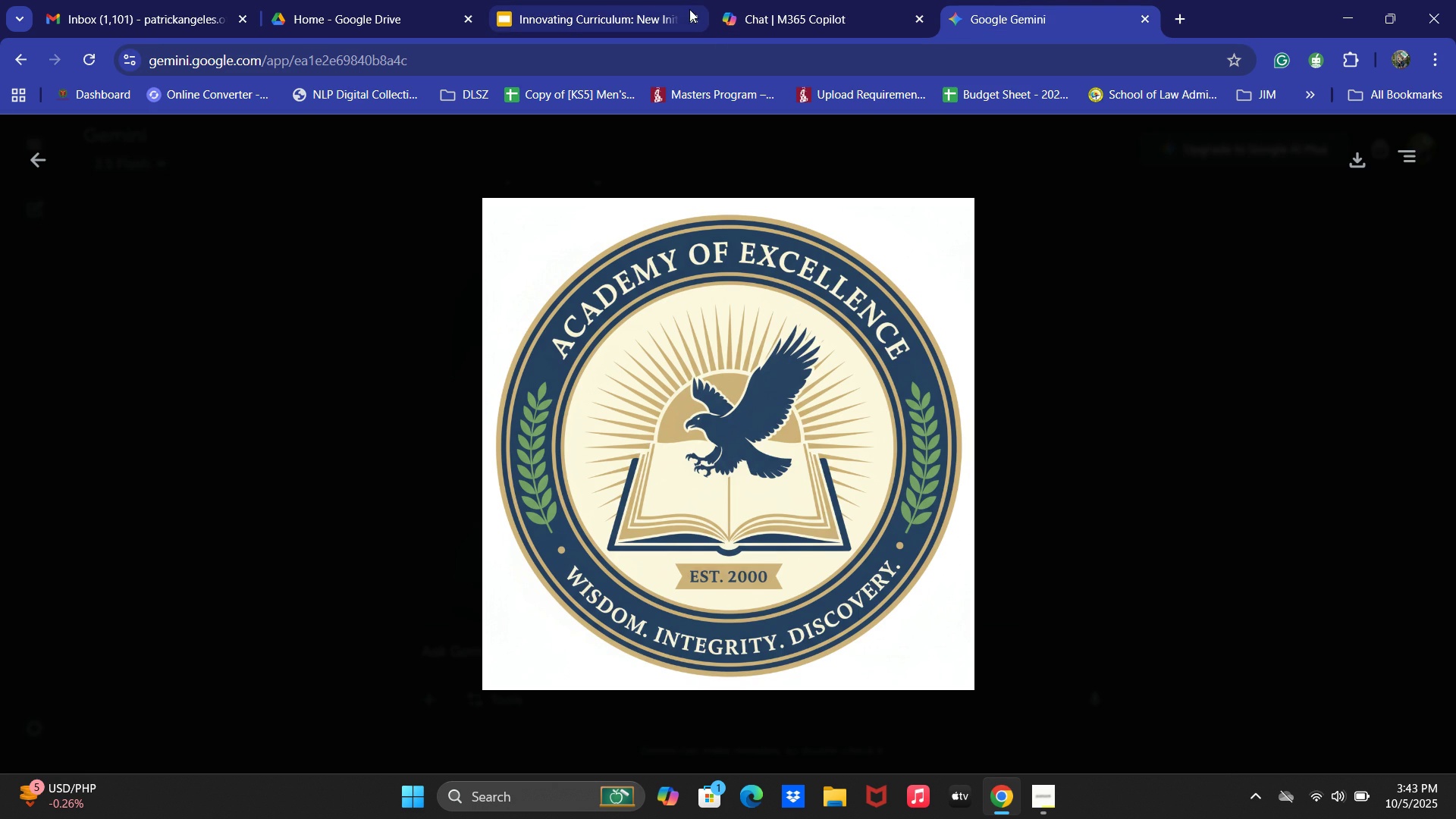 
left_click([596, 4])
 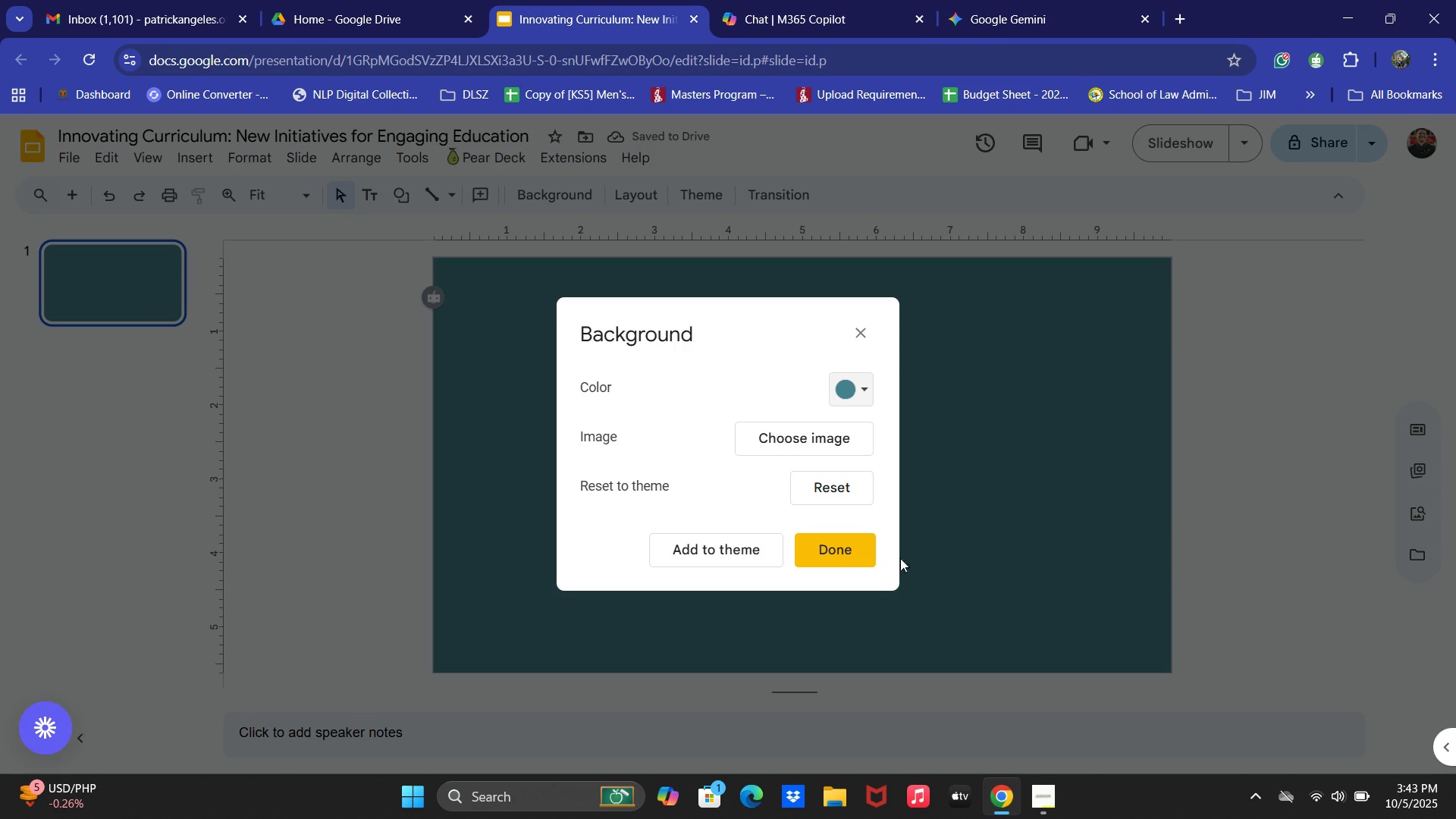 
left_click([847, 548])
 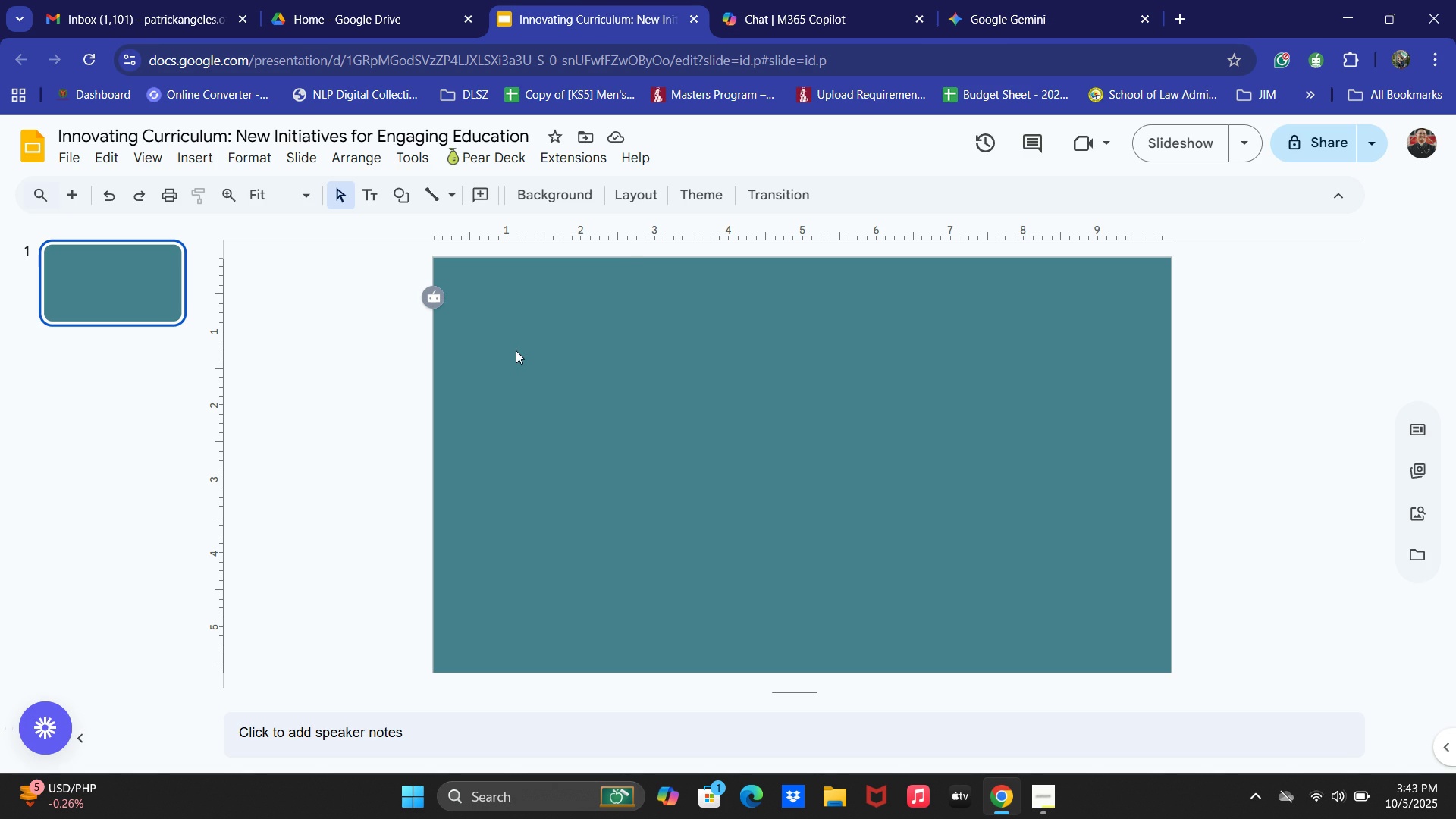 
left_click([407, 198])
 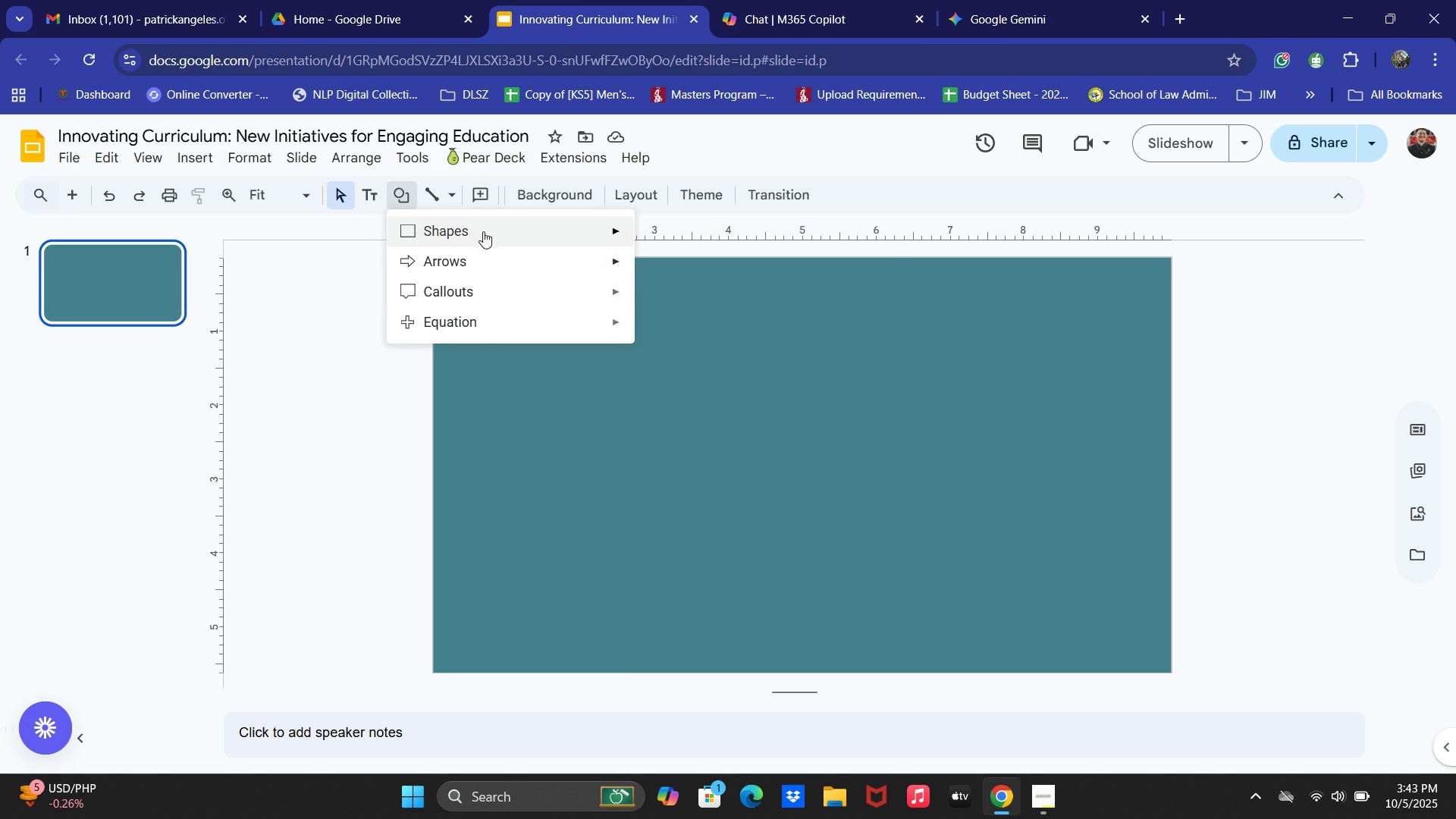 
left_click([483, 231])
 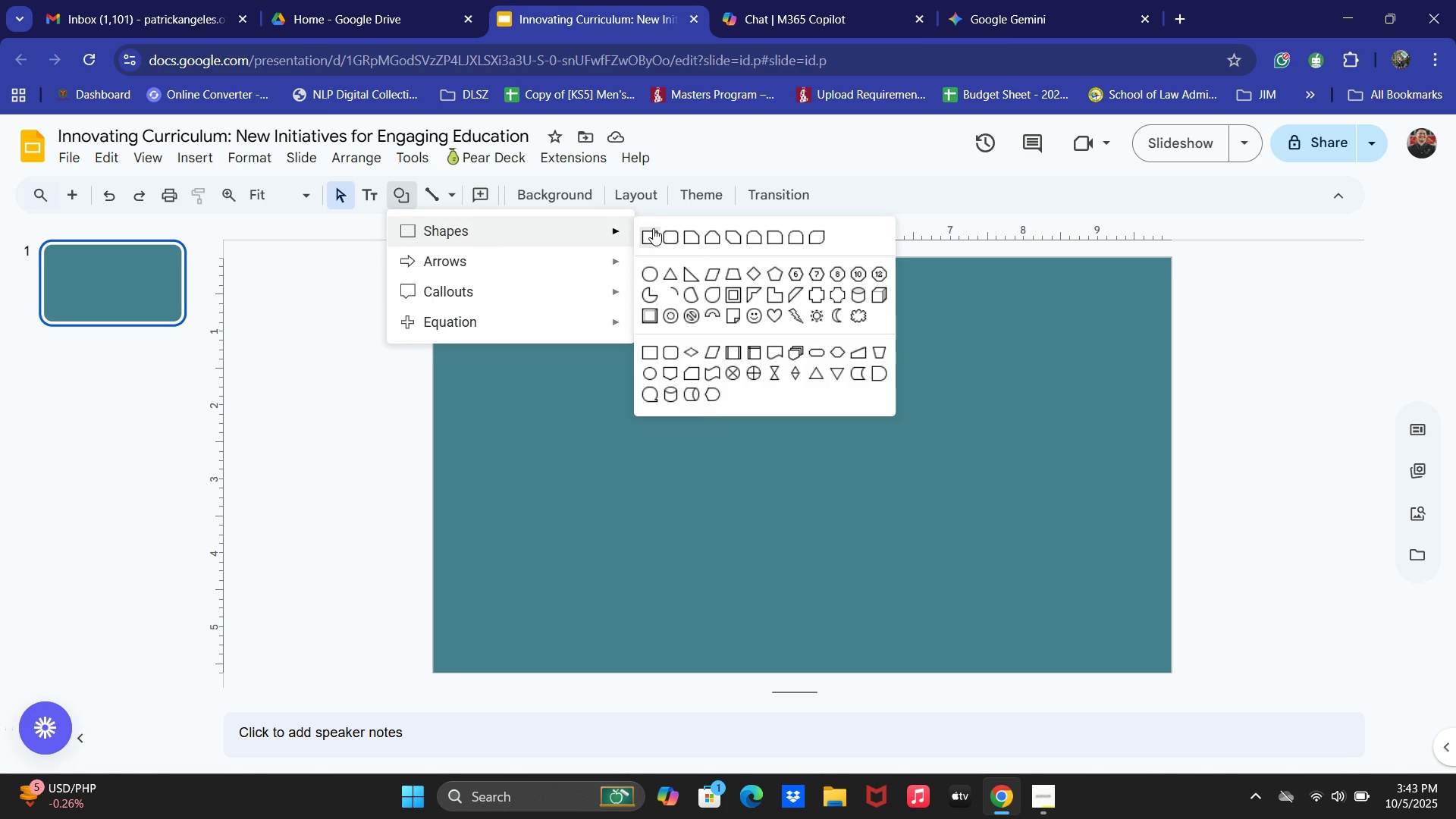 
left_click([651, 228])